 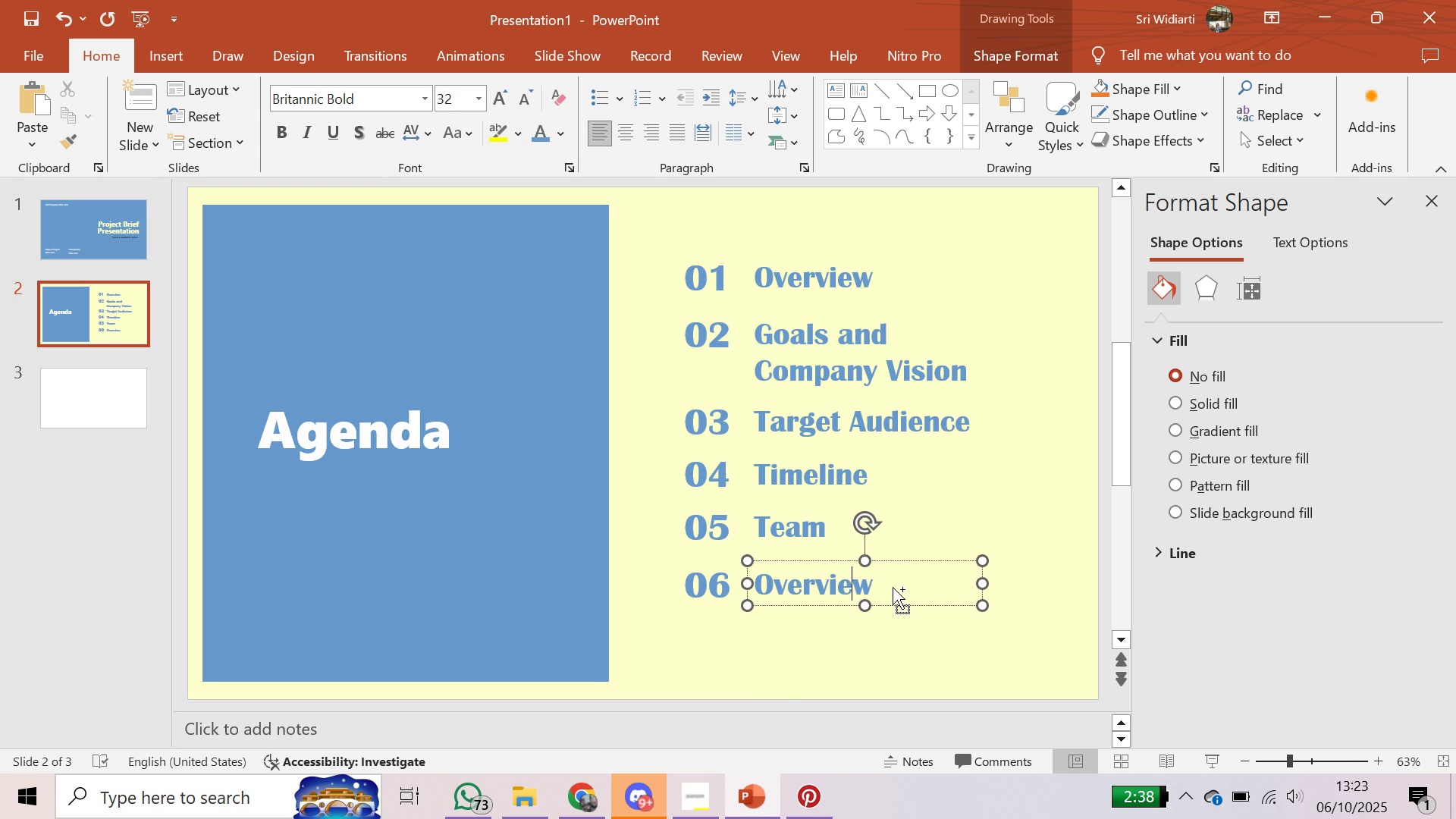 
key(Control+ControlLeft)
 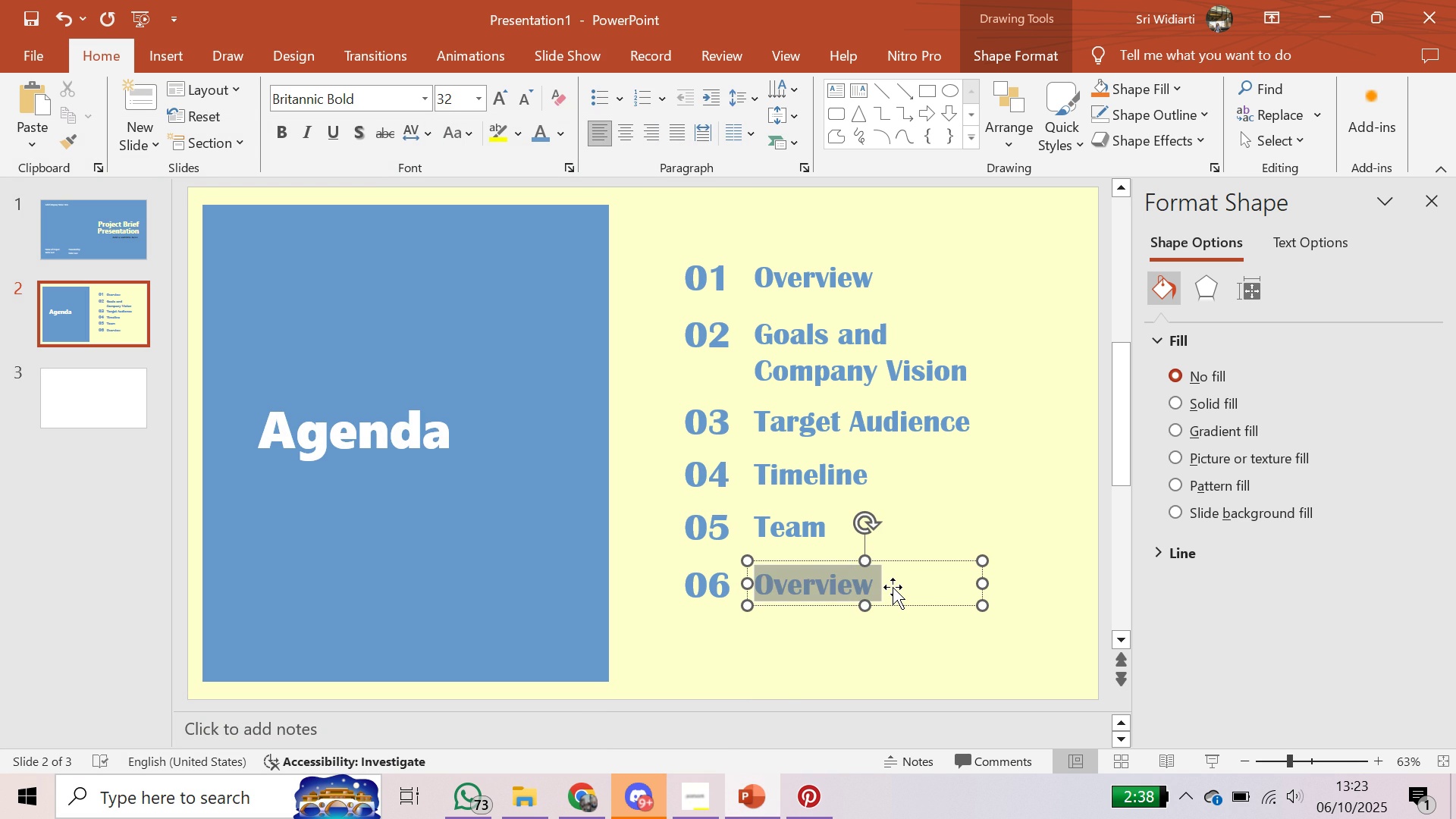 
key(Control+A)
 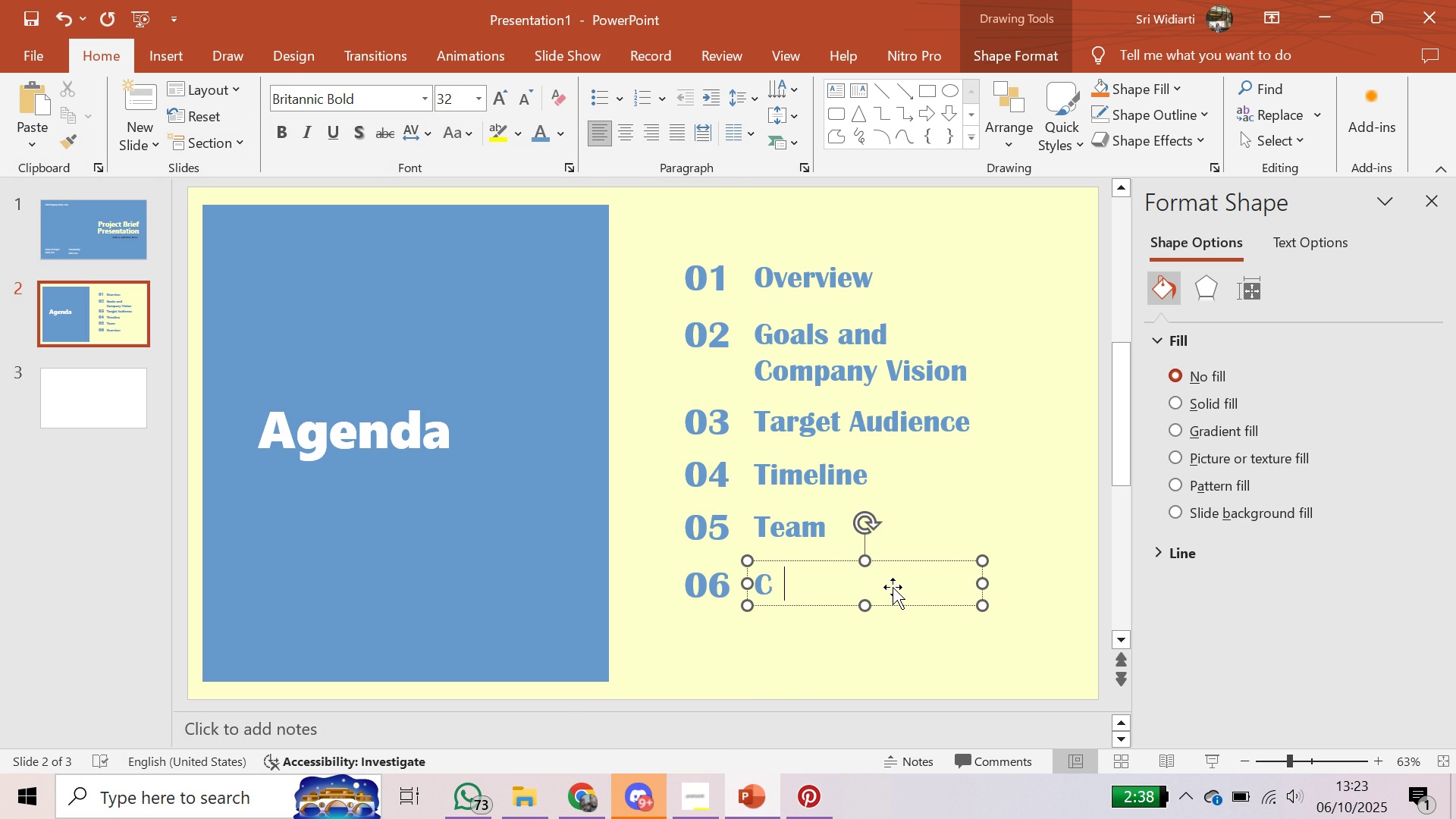 
type(Contacts)
 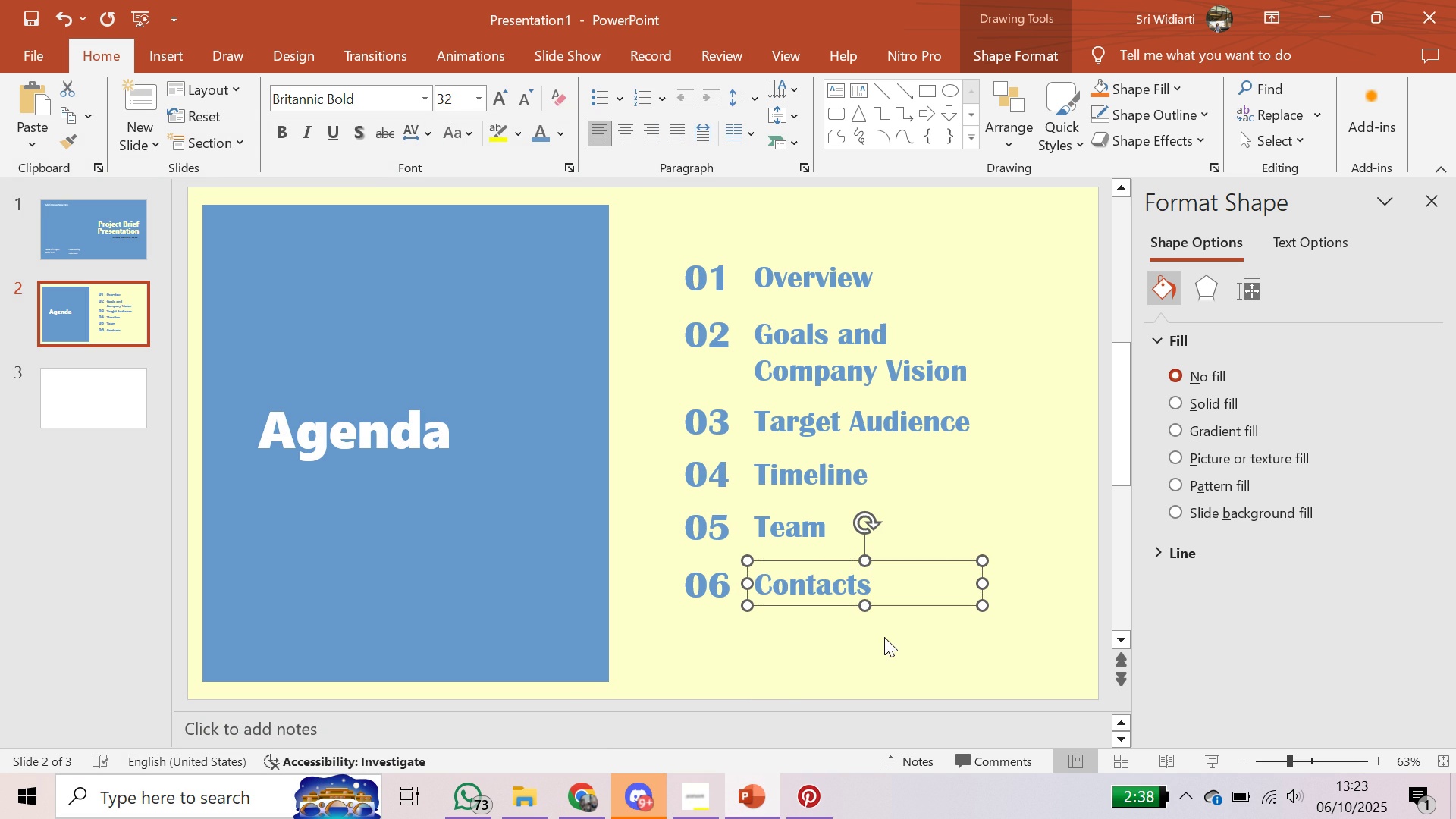 
left_click([884, 642])
 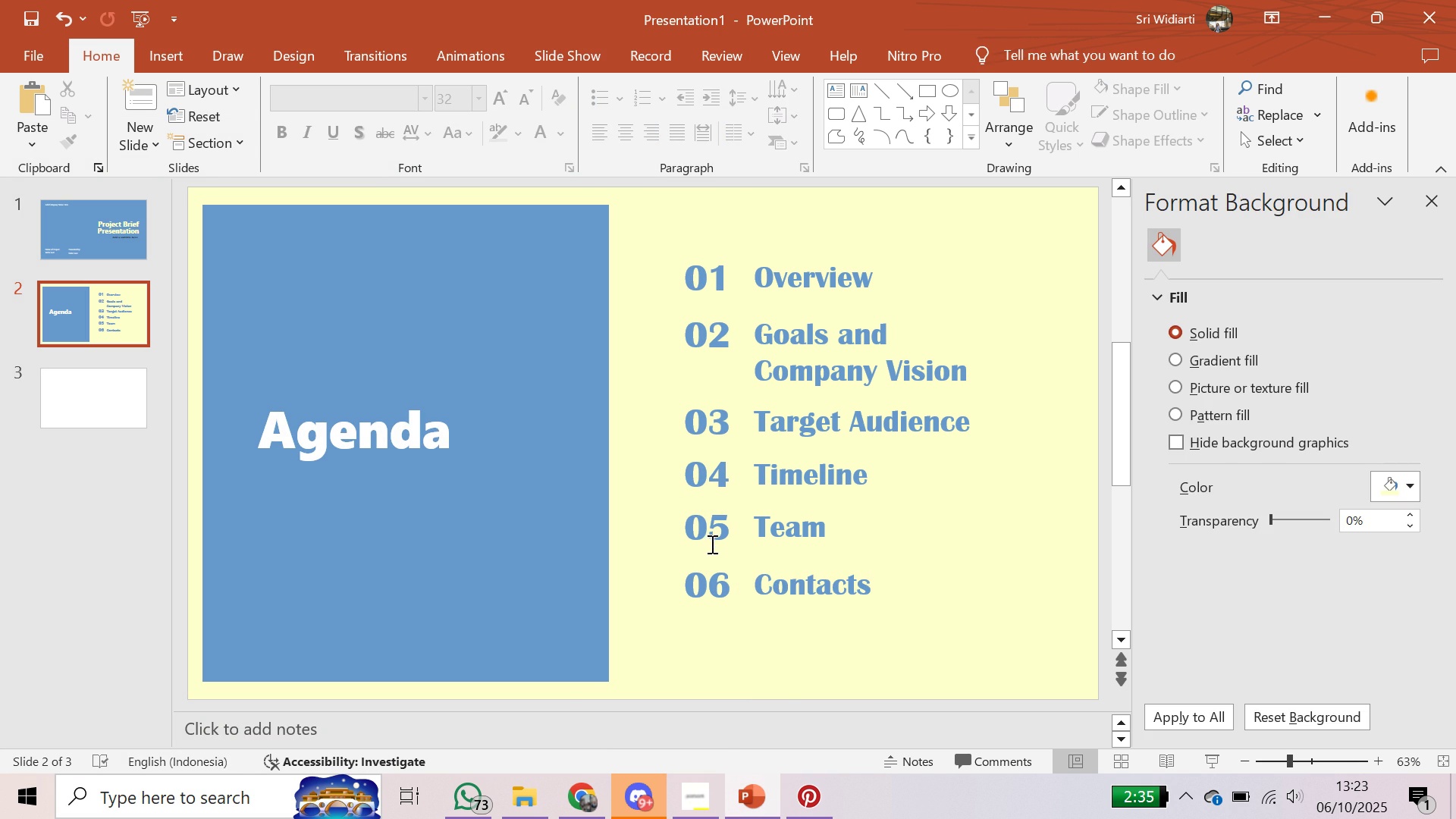 
left_click([710, 534])
 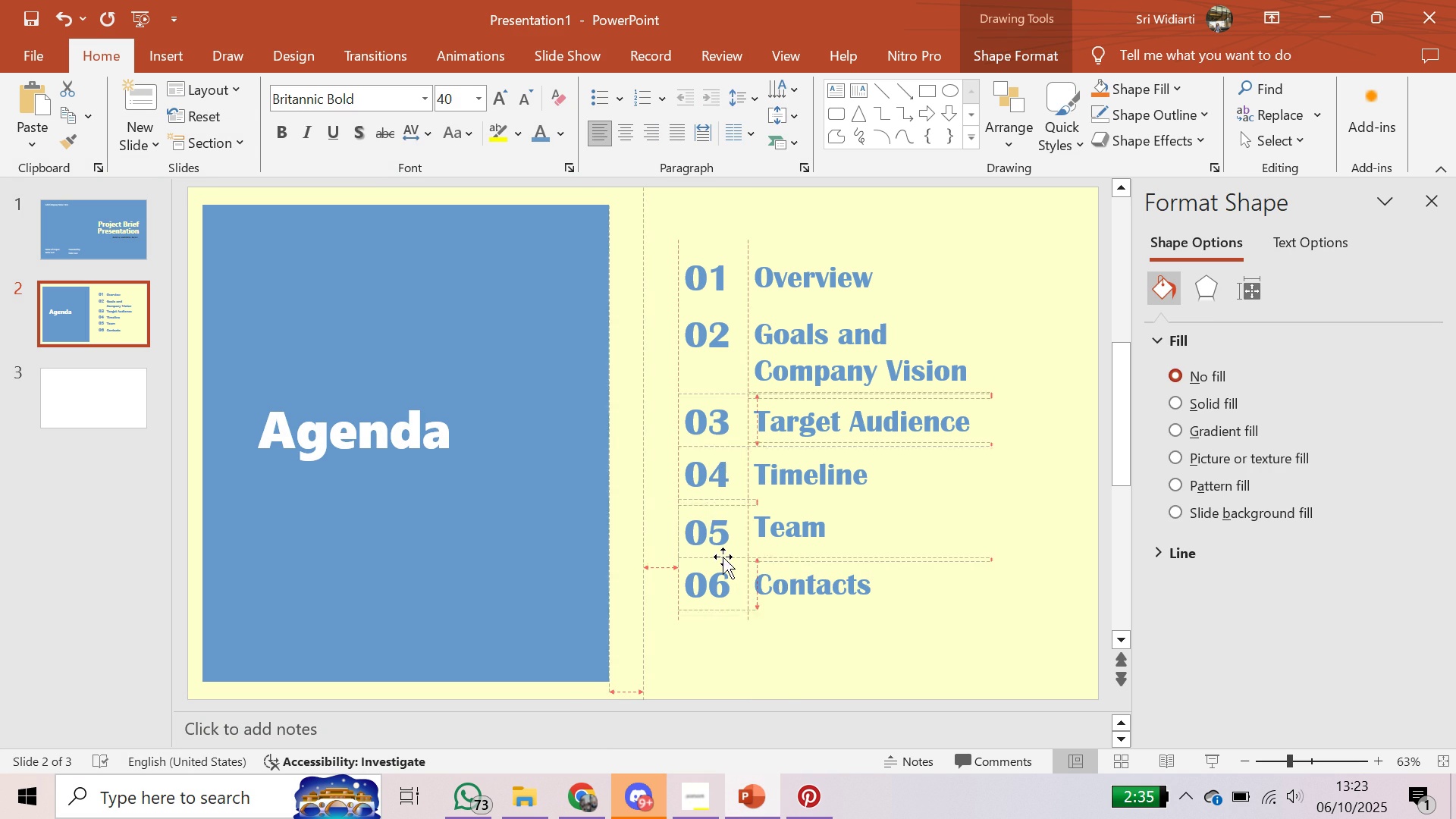 
left_click([820, 544])
 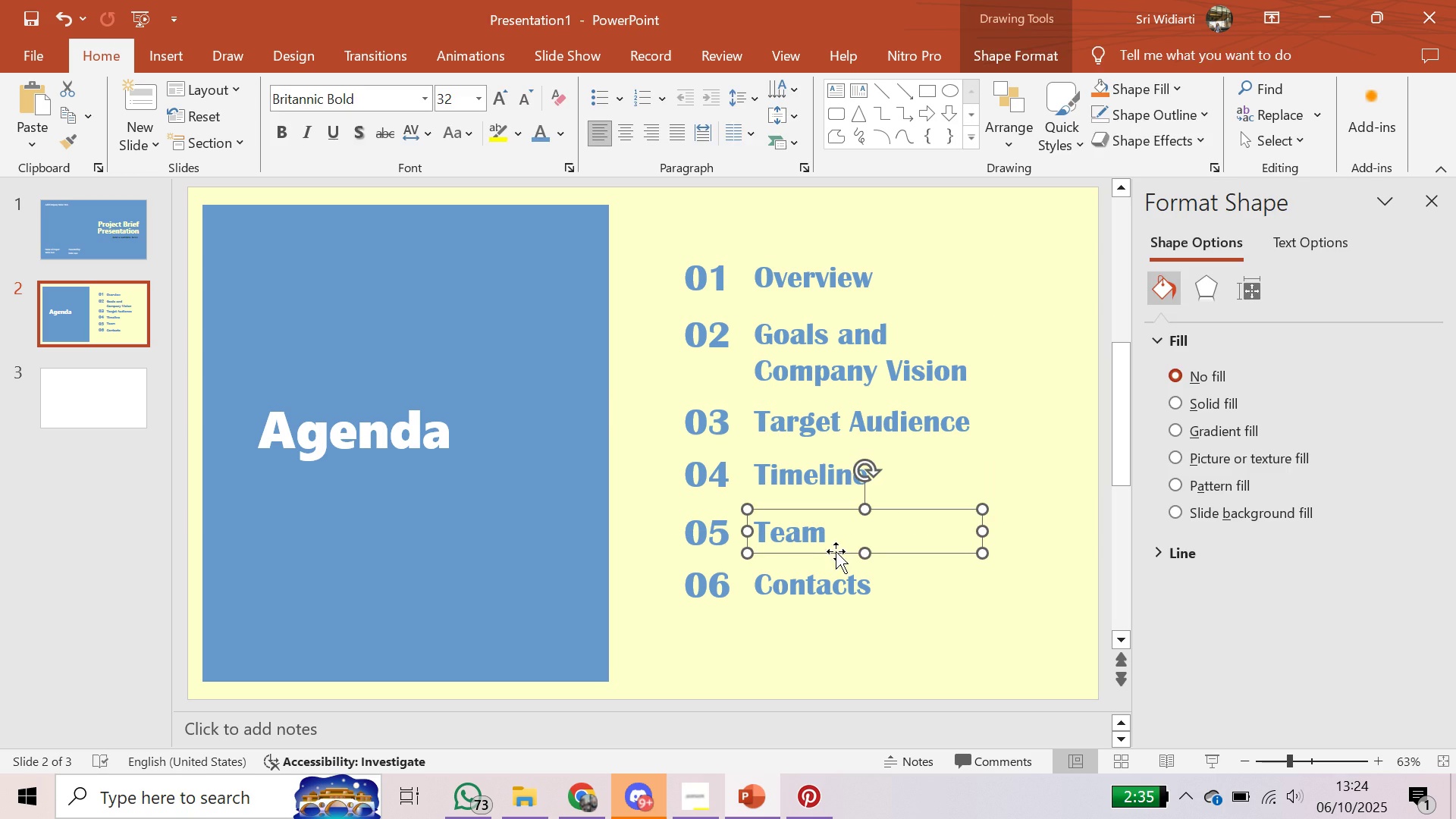 
left_click([940, 665])
 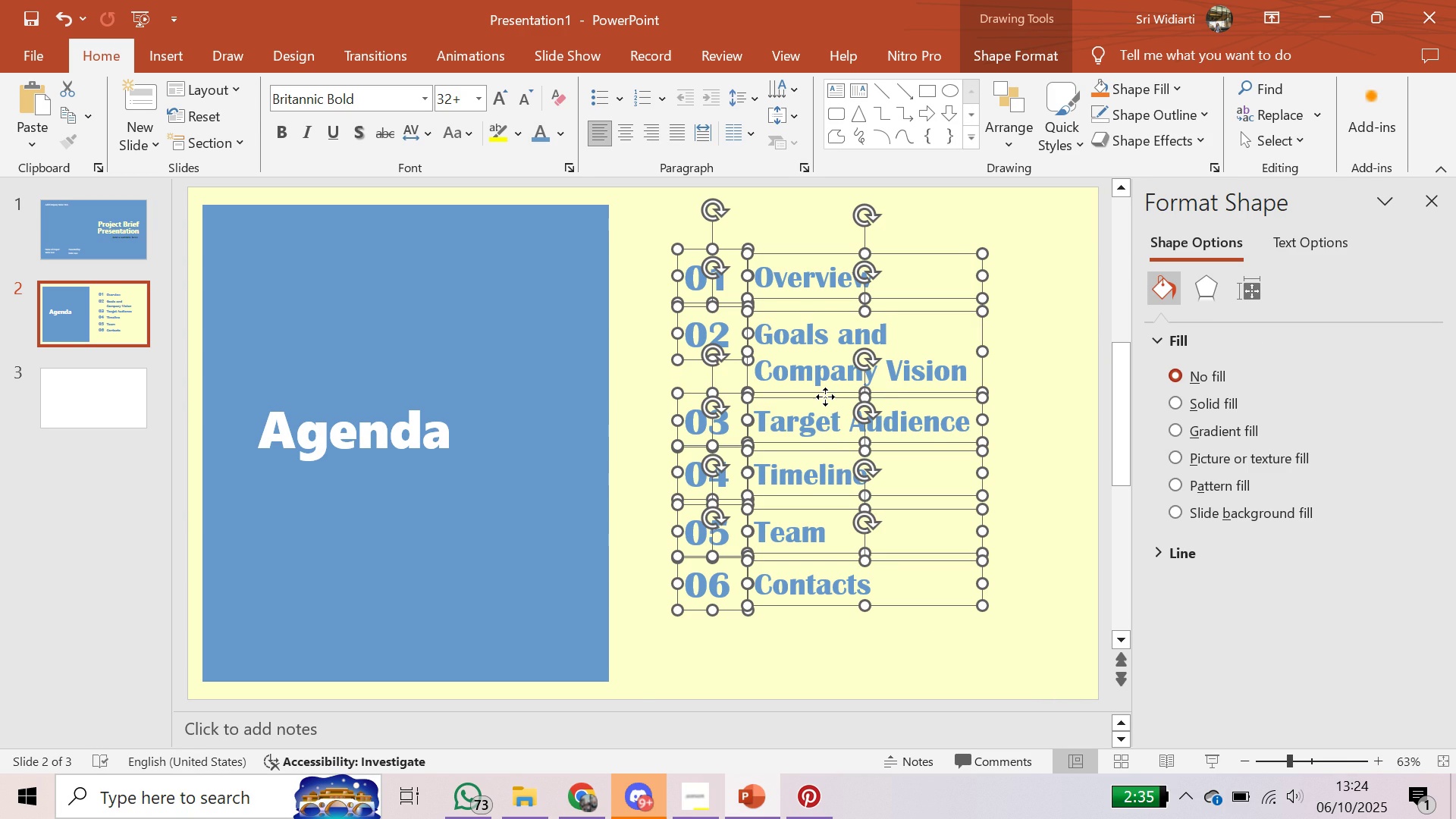 
wait(13.67)
 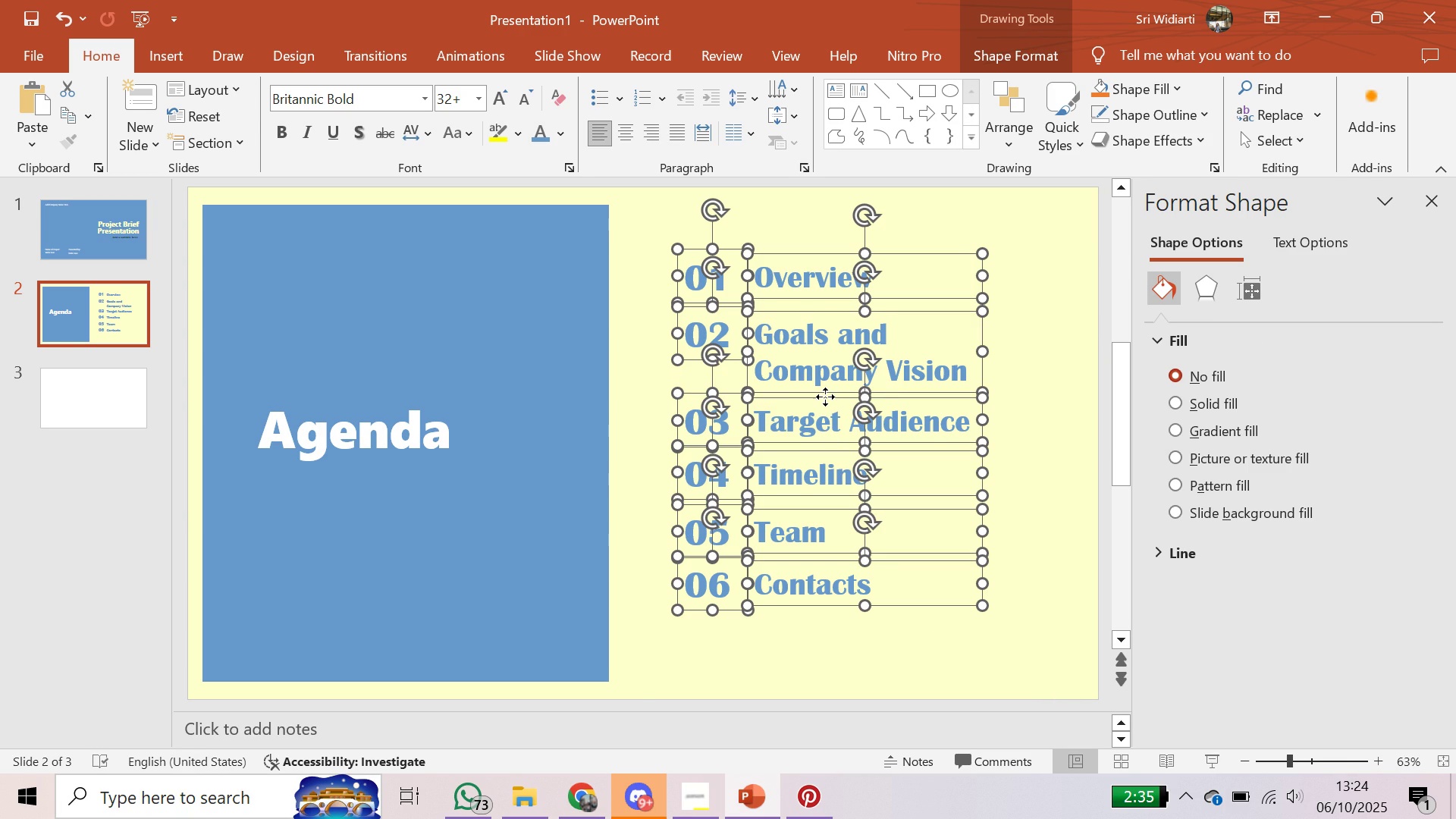 
left_click([1061, 639])
 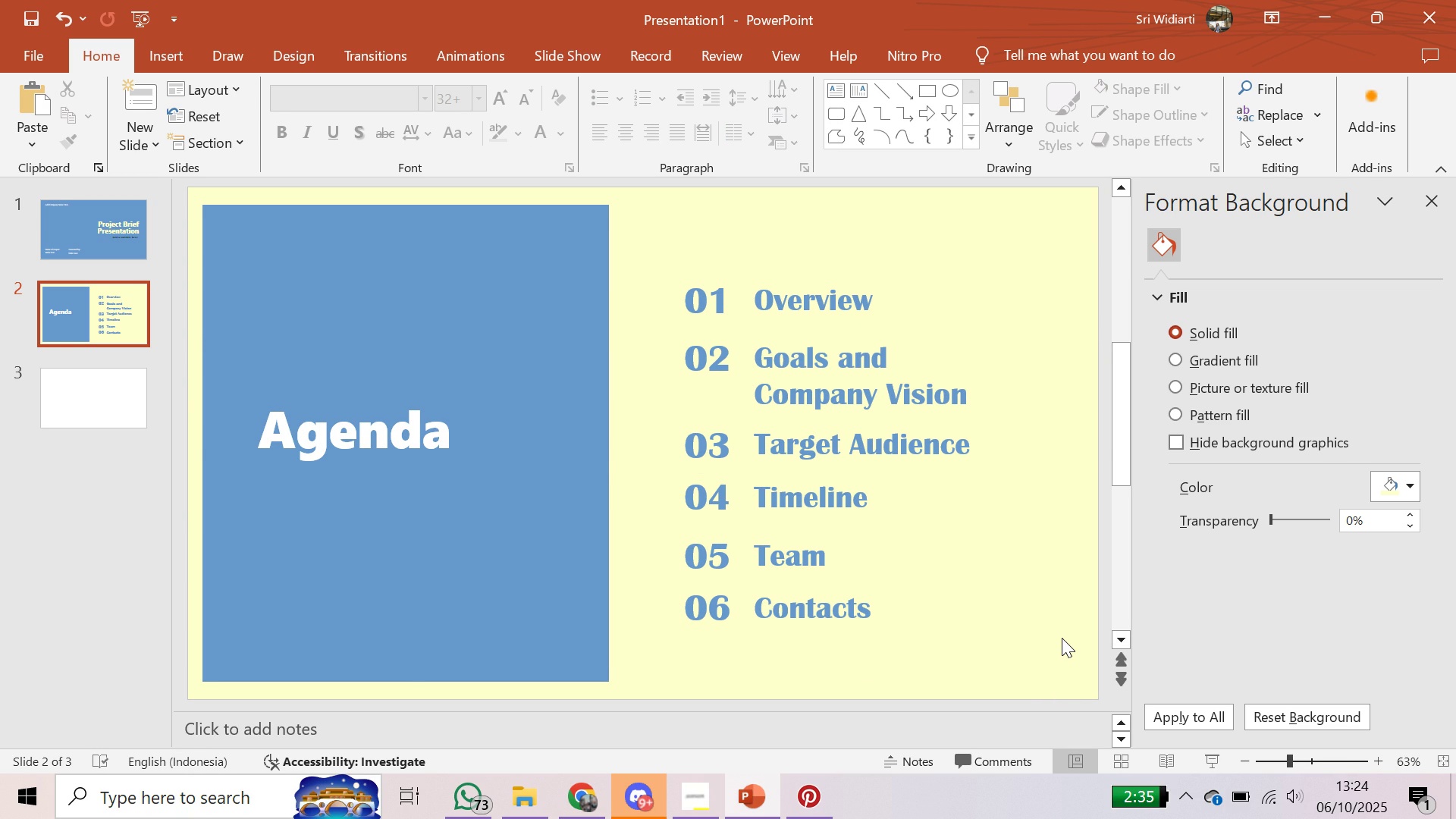 
wait(5.95)
 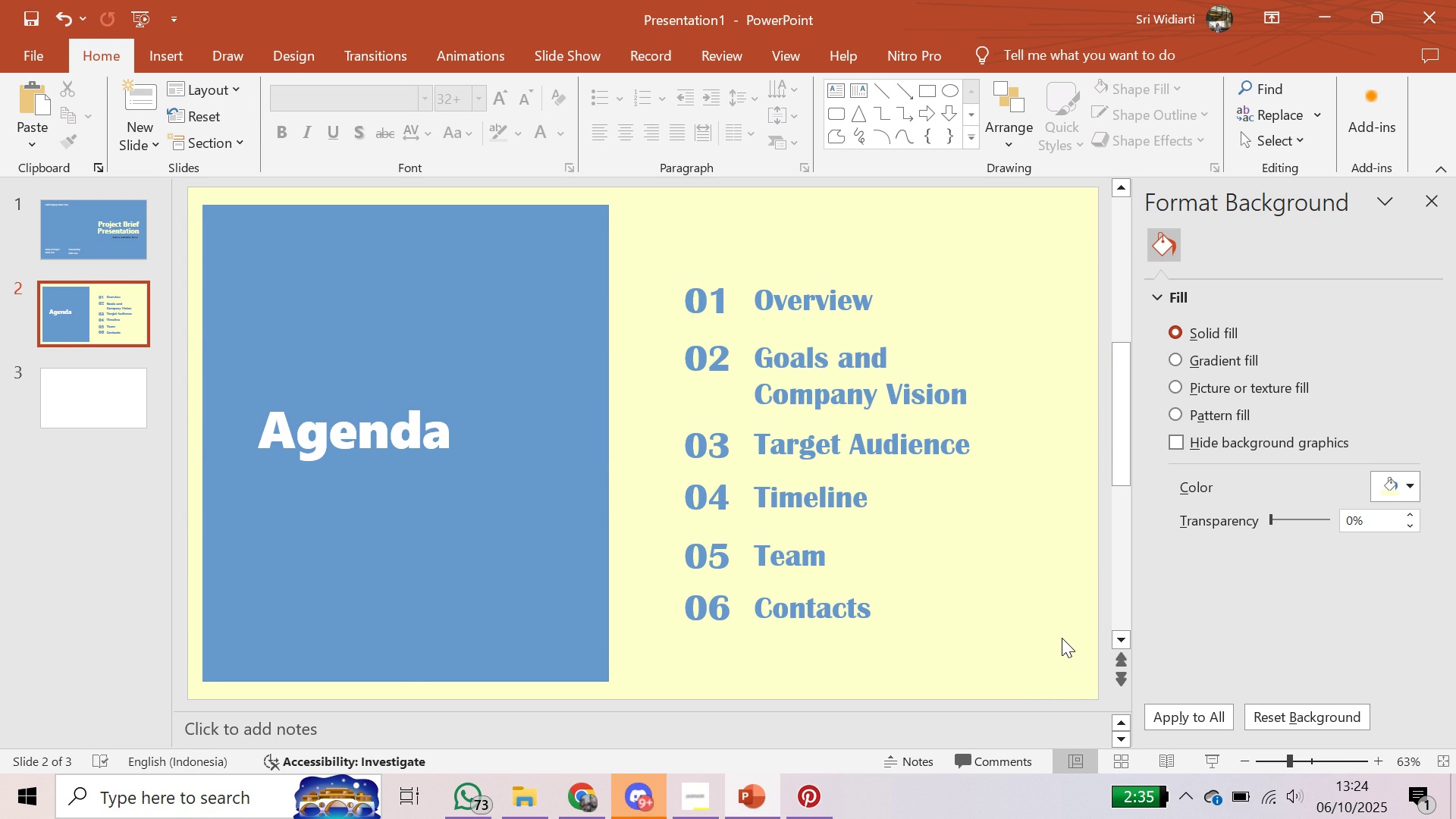 
left_click([362, 582])
 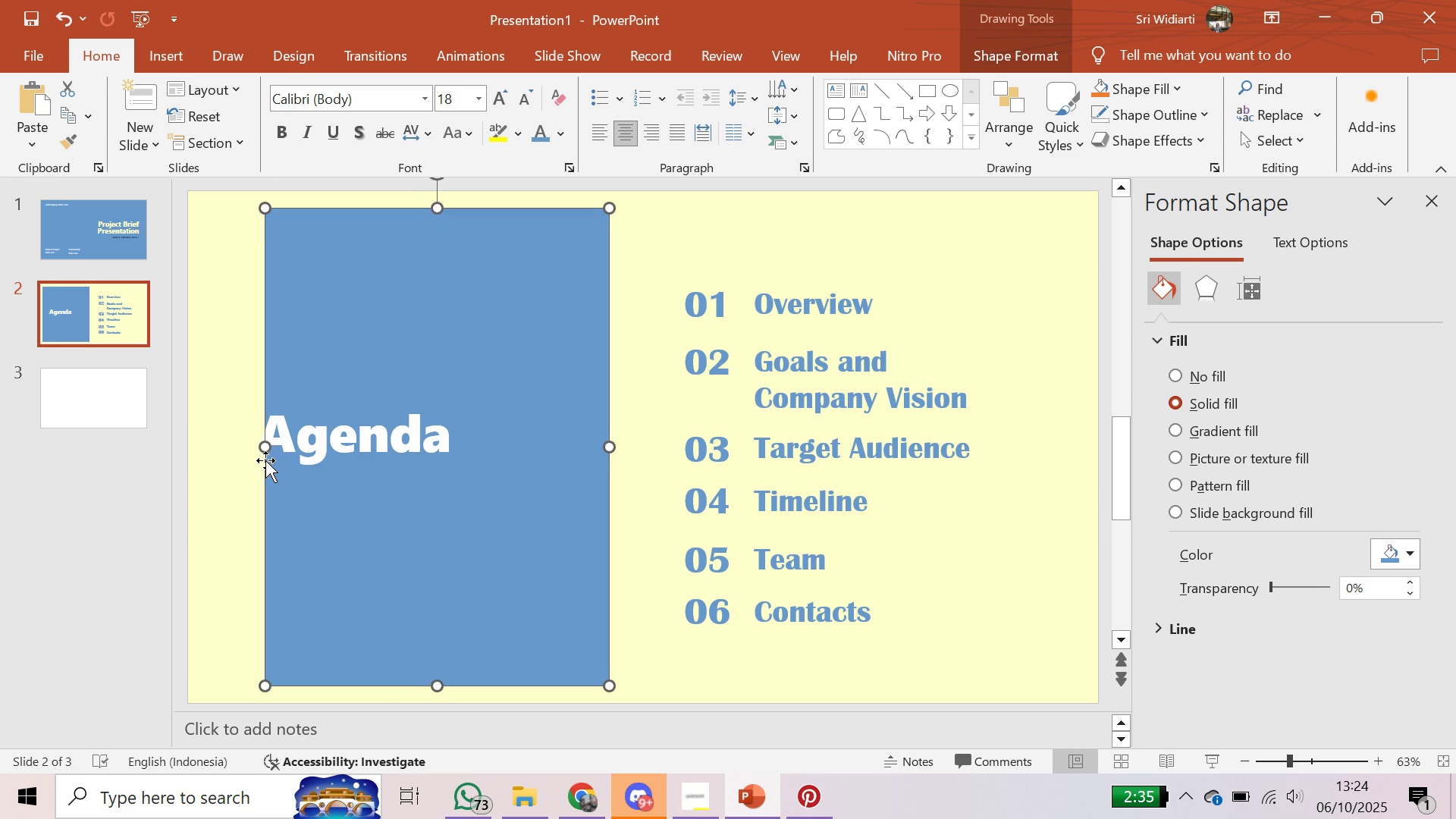 
left_click([313, 453])
 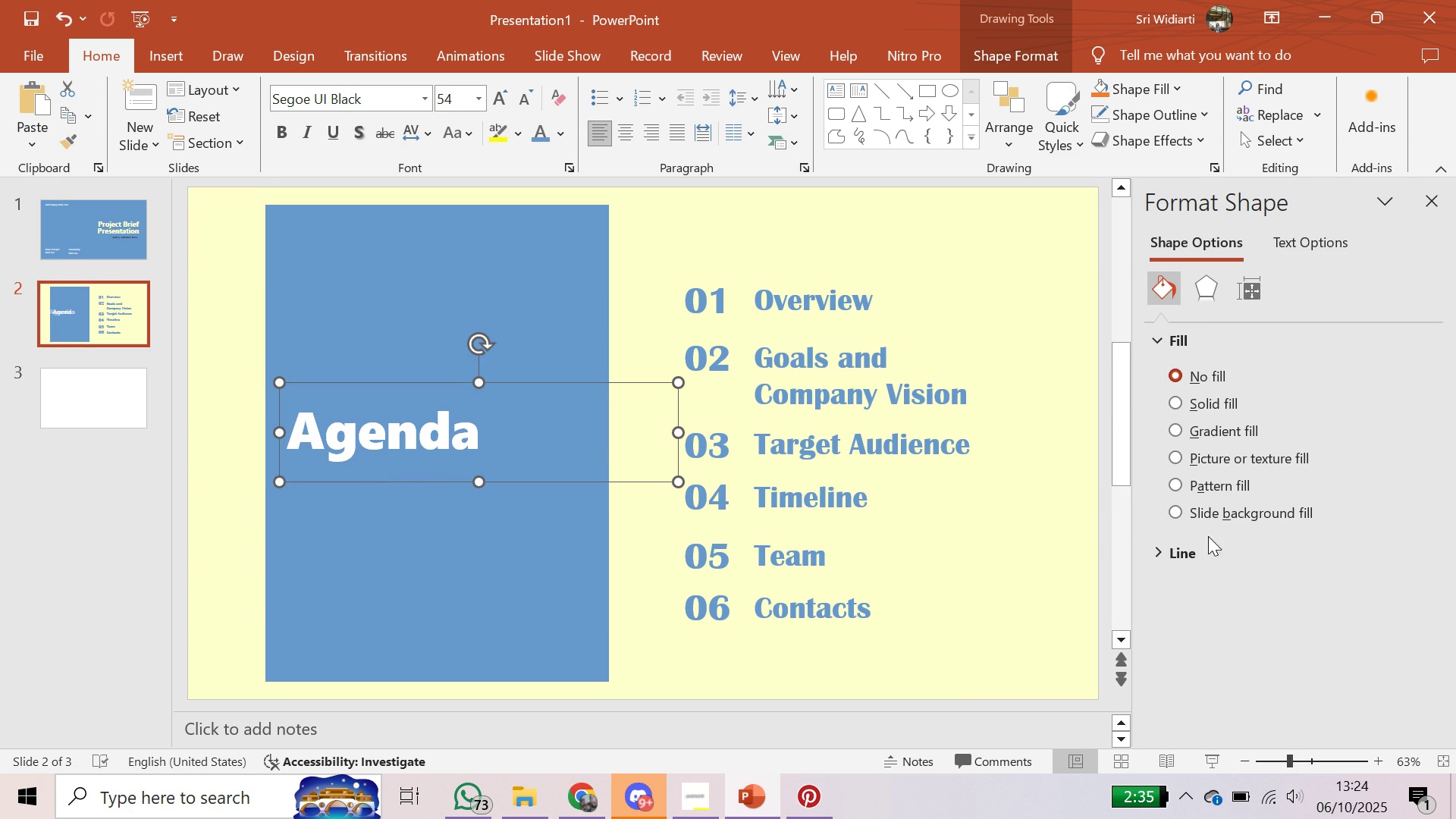 
left_click([1038, 564])
 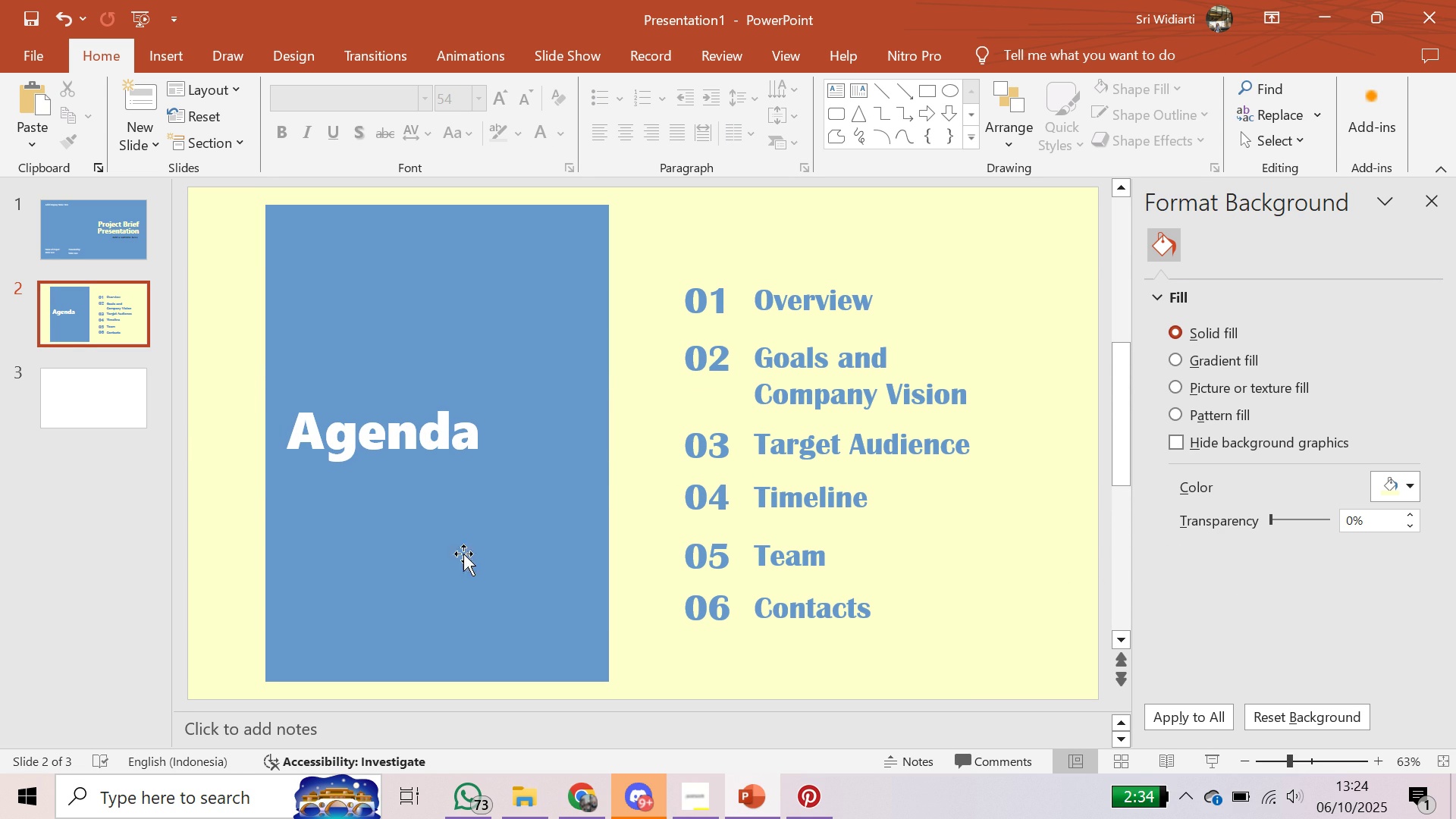 
wait(6.27)
 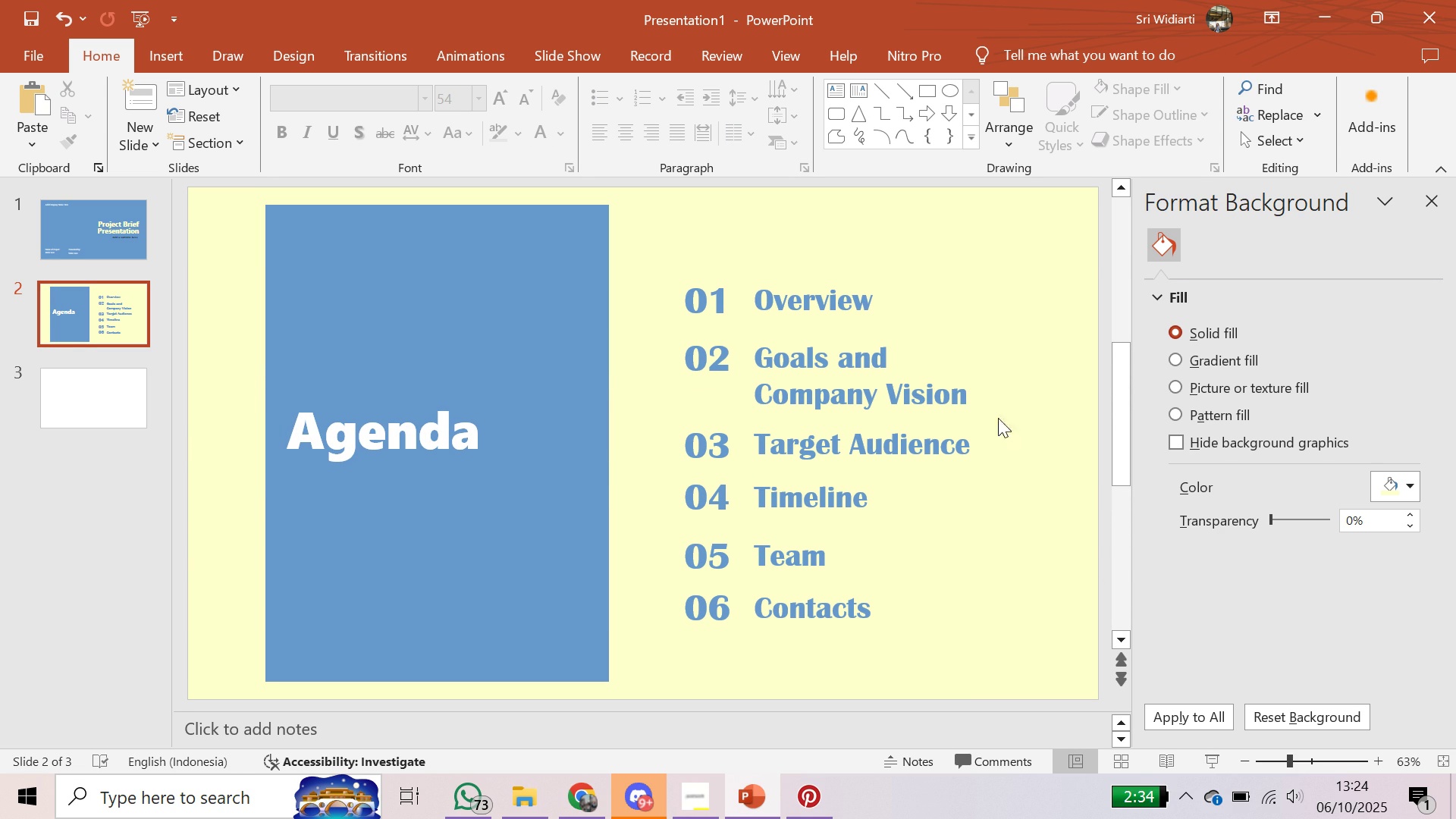 
left_click([469, 635])
 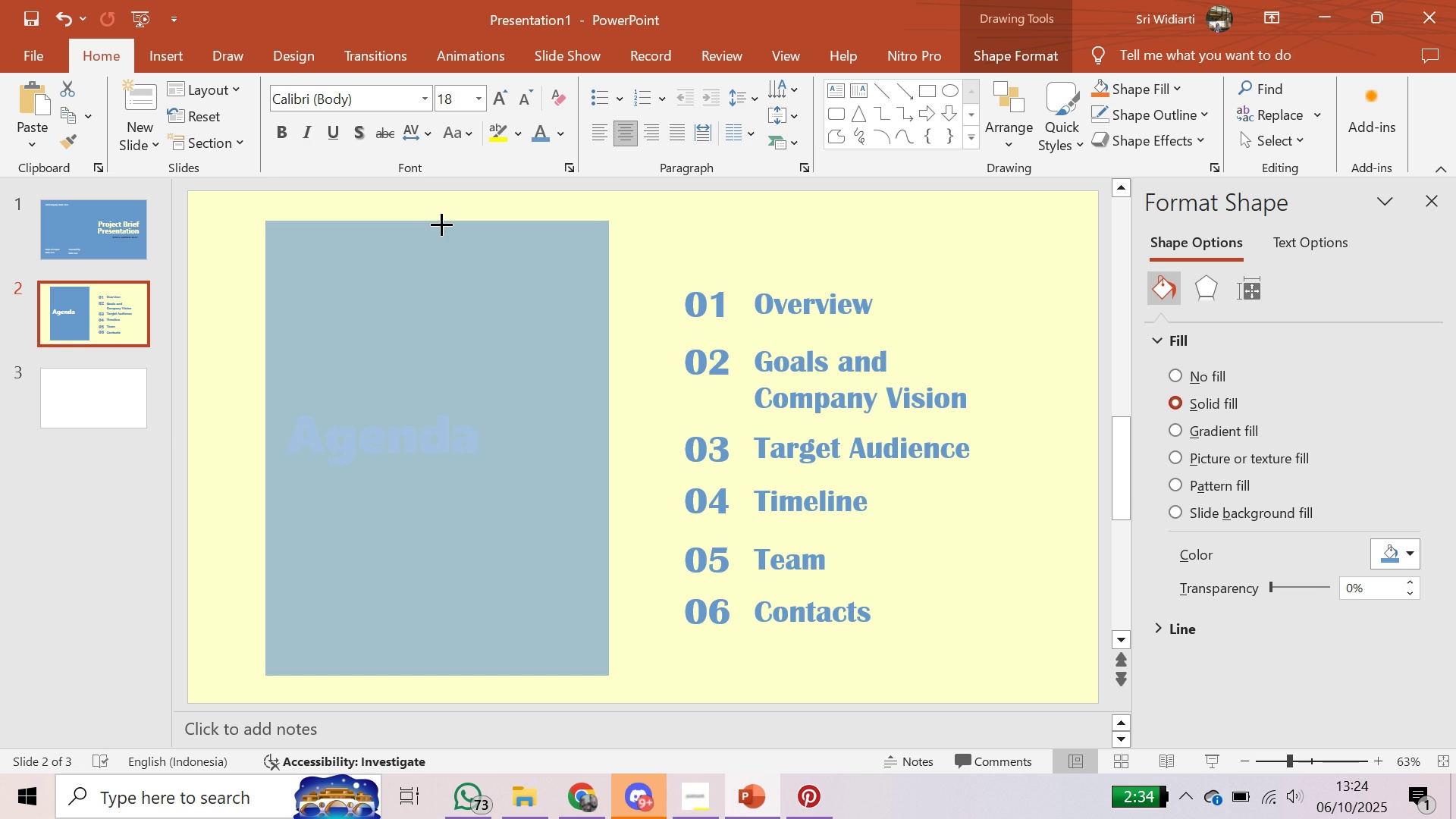 
wait(5.59)
 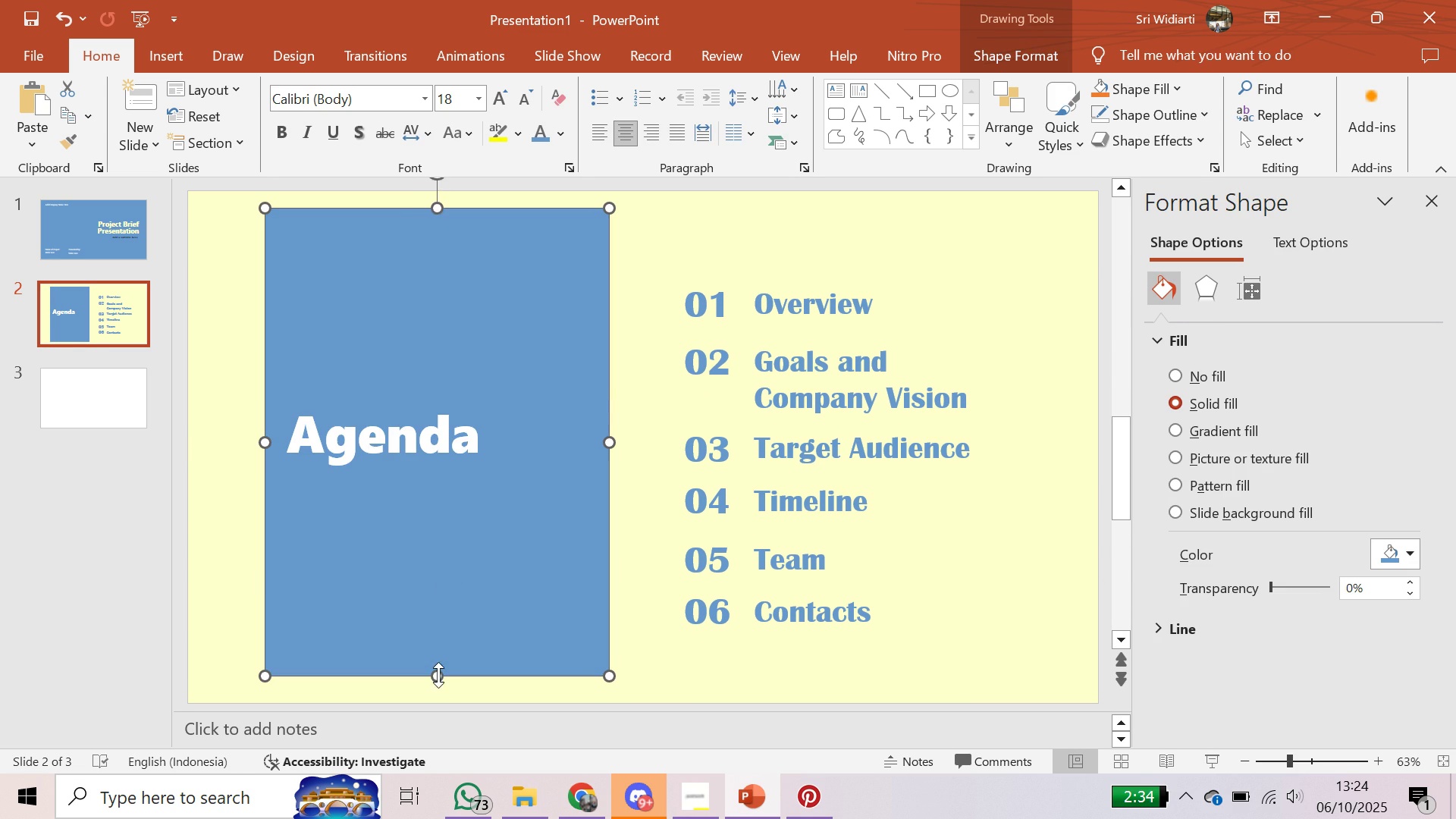 
left_click([864, 240])
 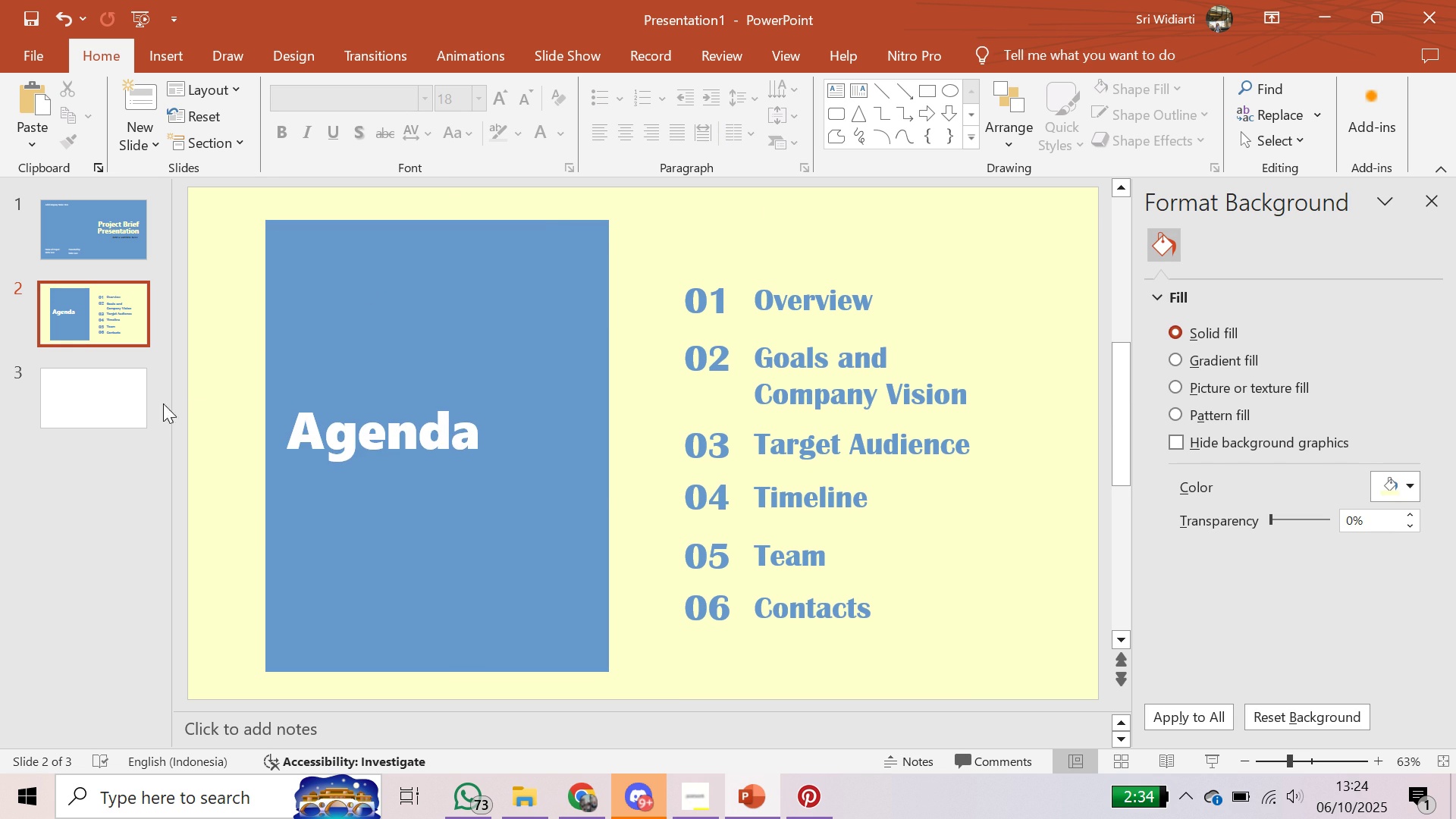 
left_click([140, 406])
 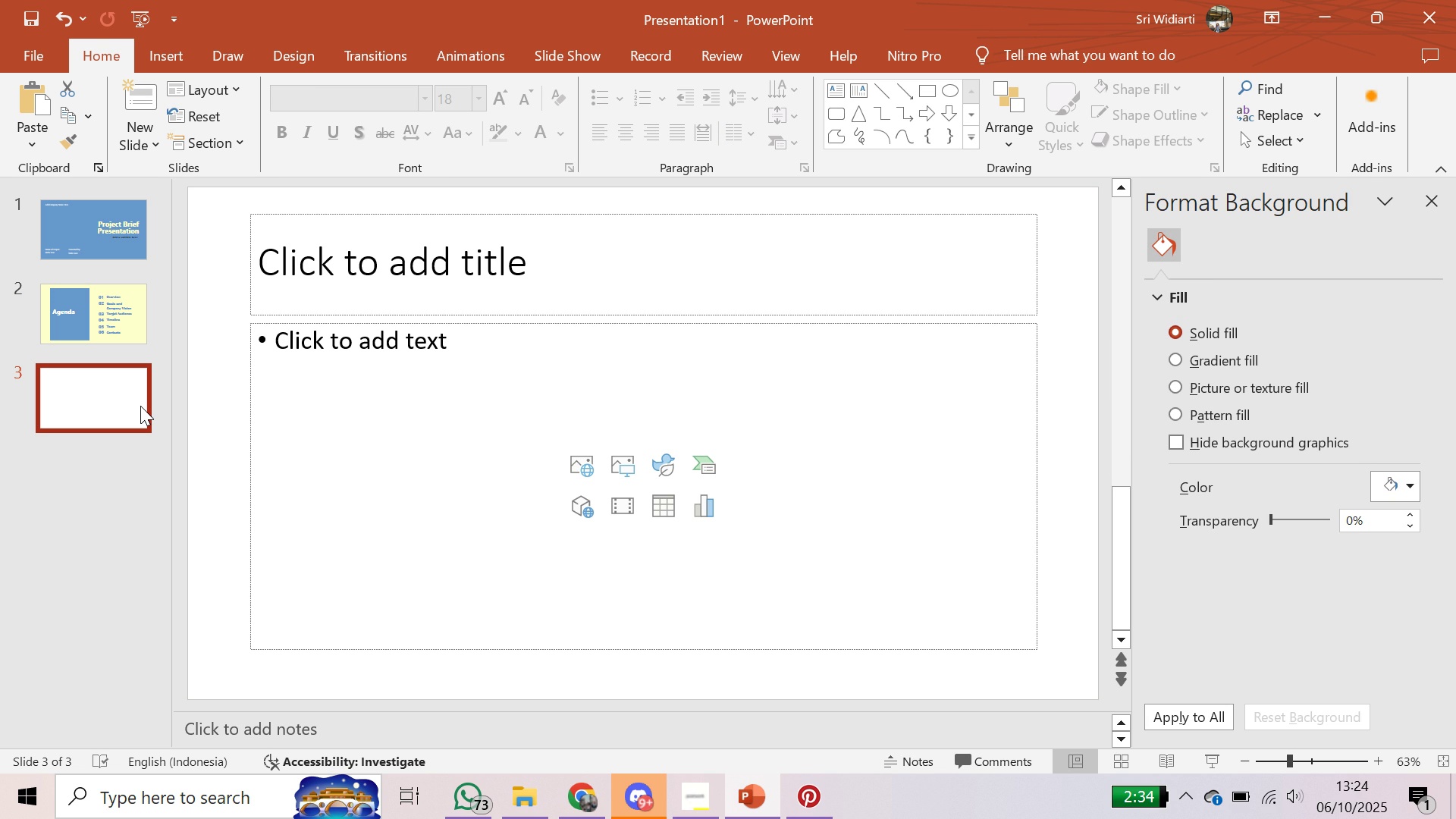 
wait(17.59)
 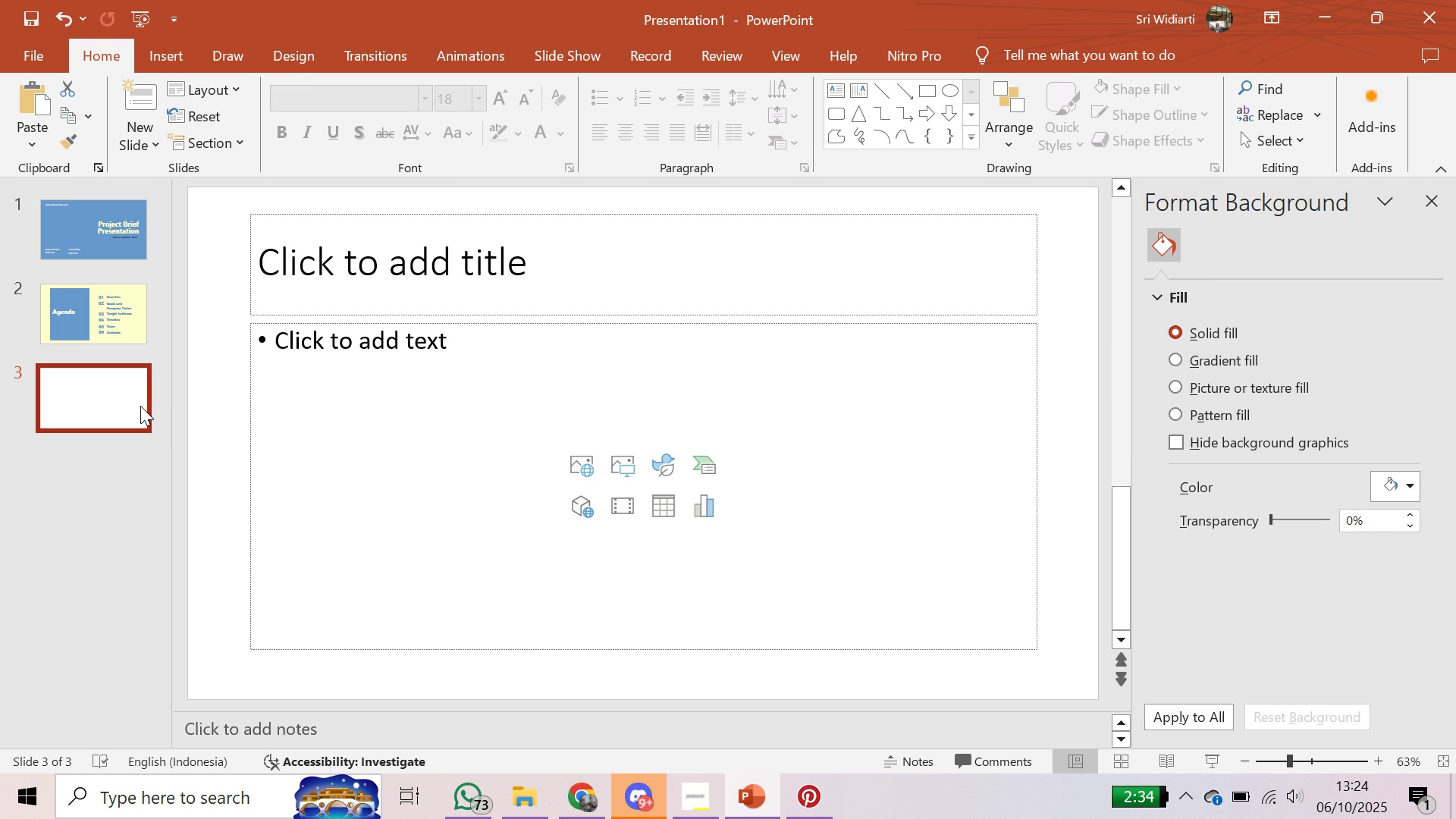 
left_click([111, 324])
 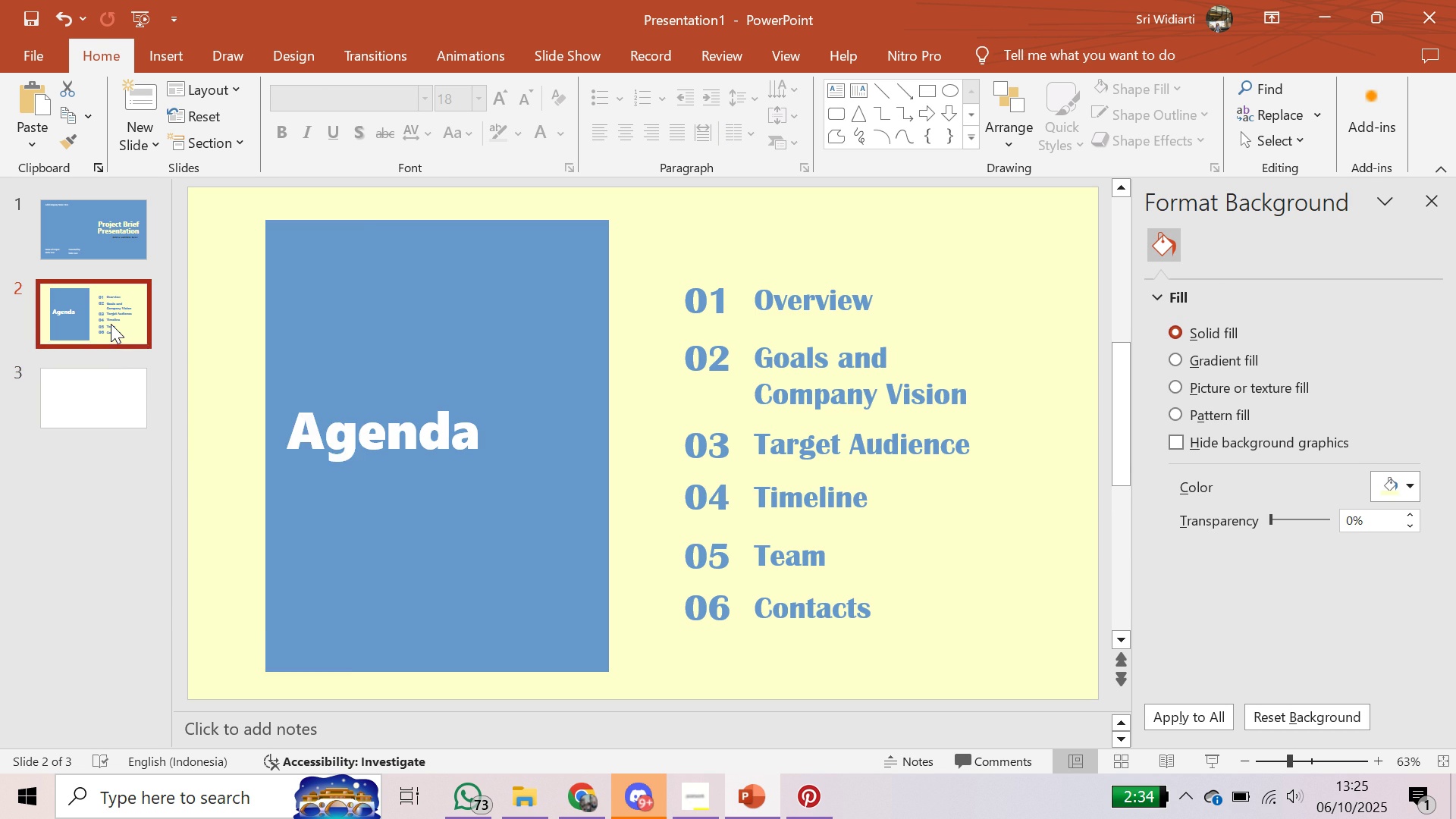 
right_click([111, 324])
 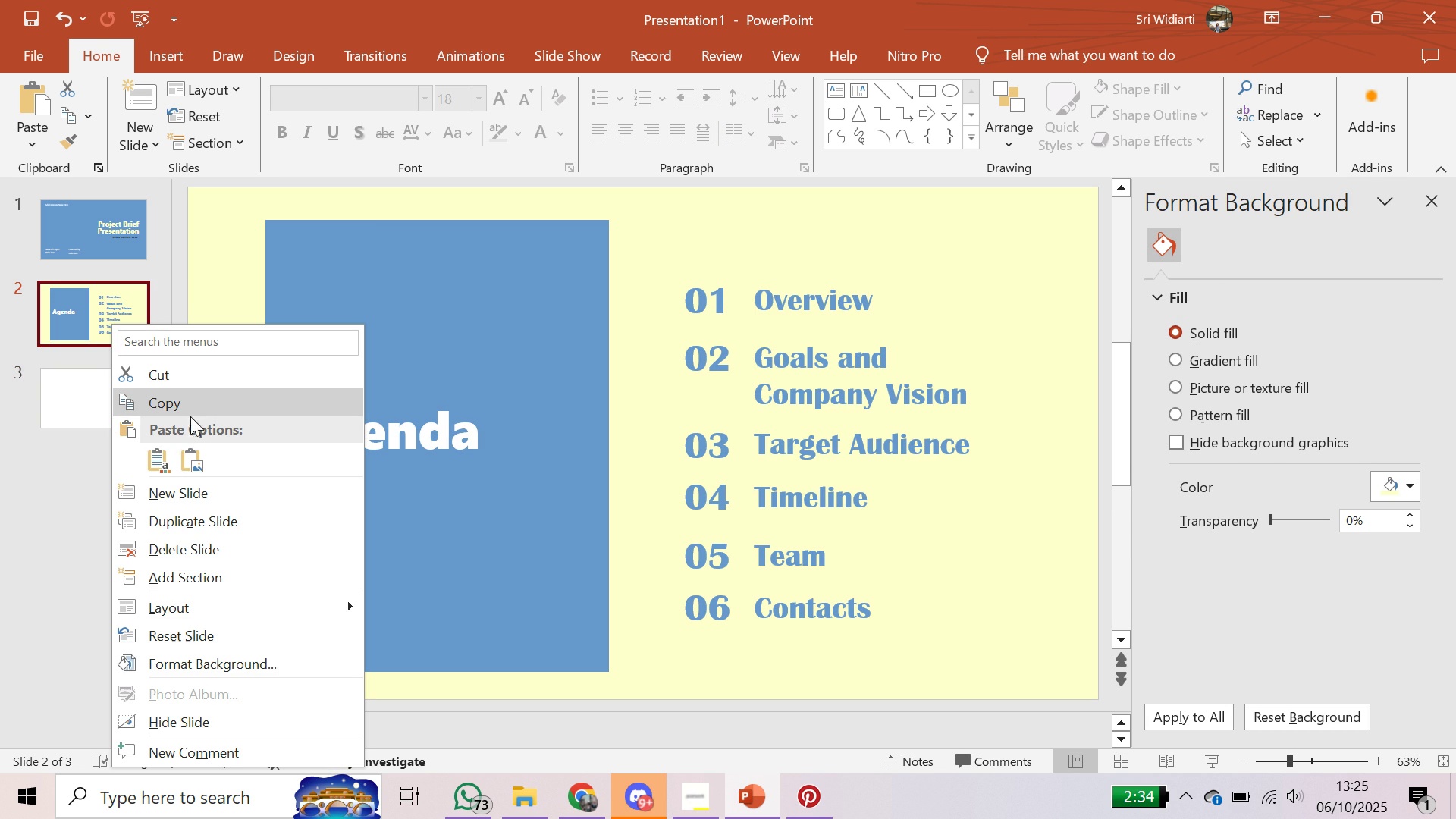 
left_click([215, 522])
 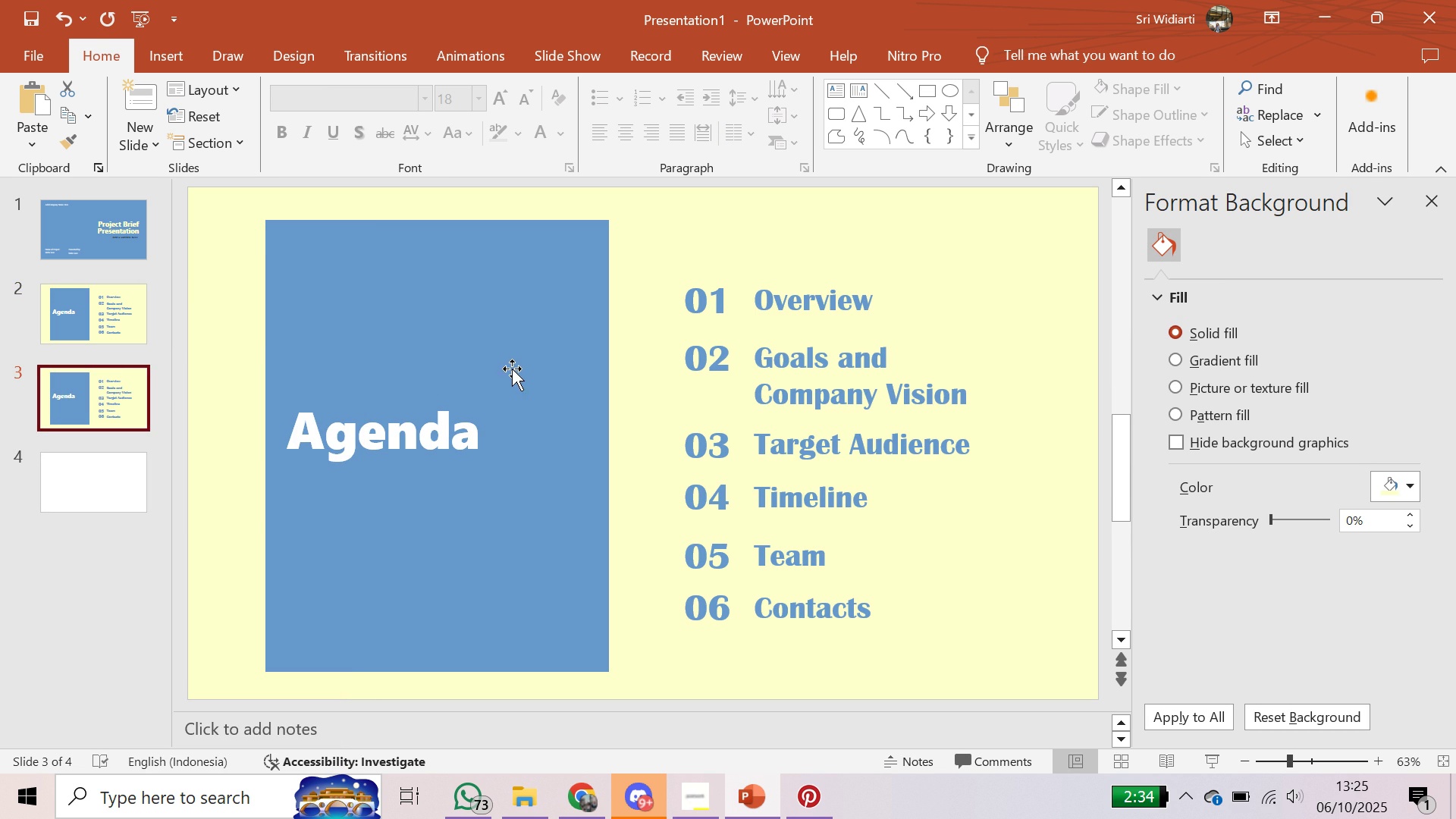 
left_click([512, 369])
 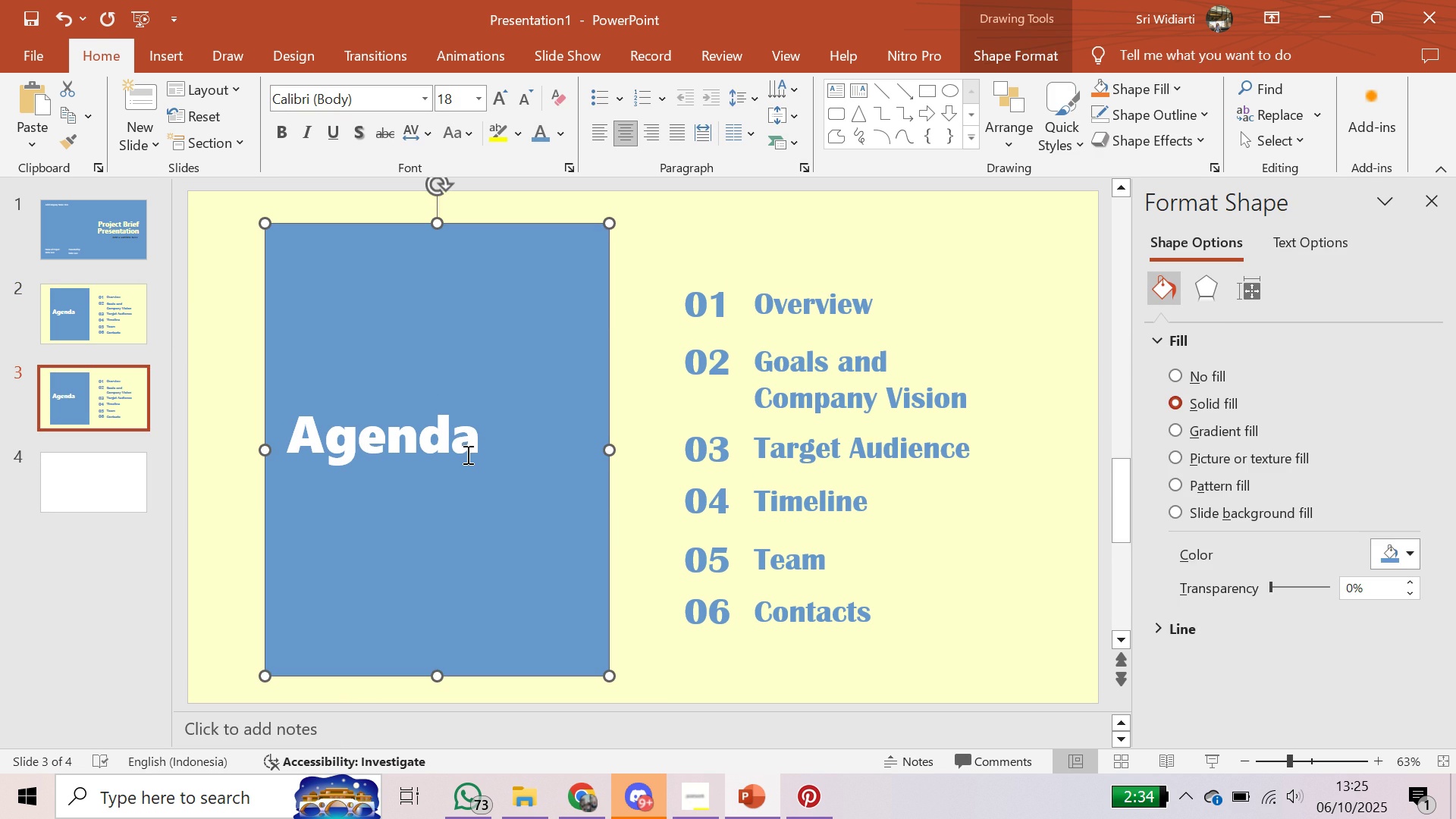 
left_click([466, 447])